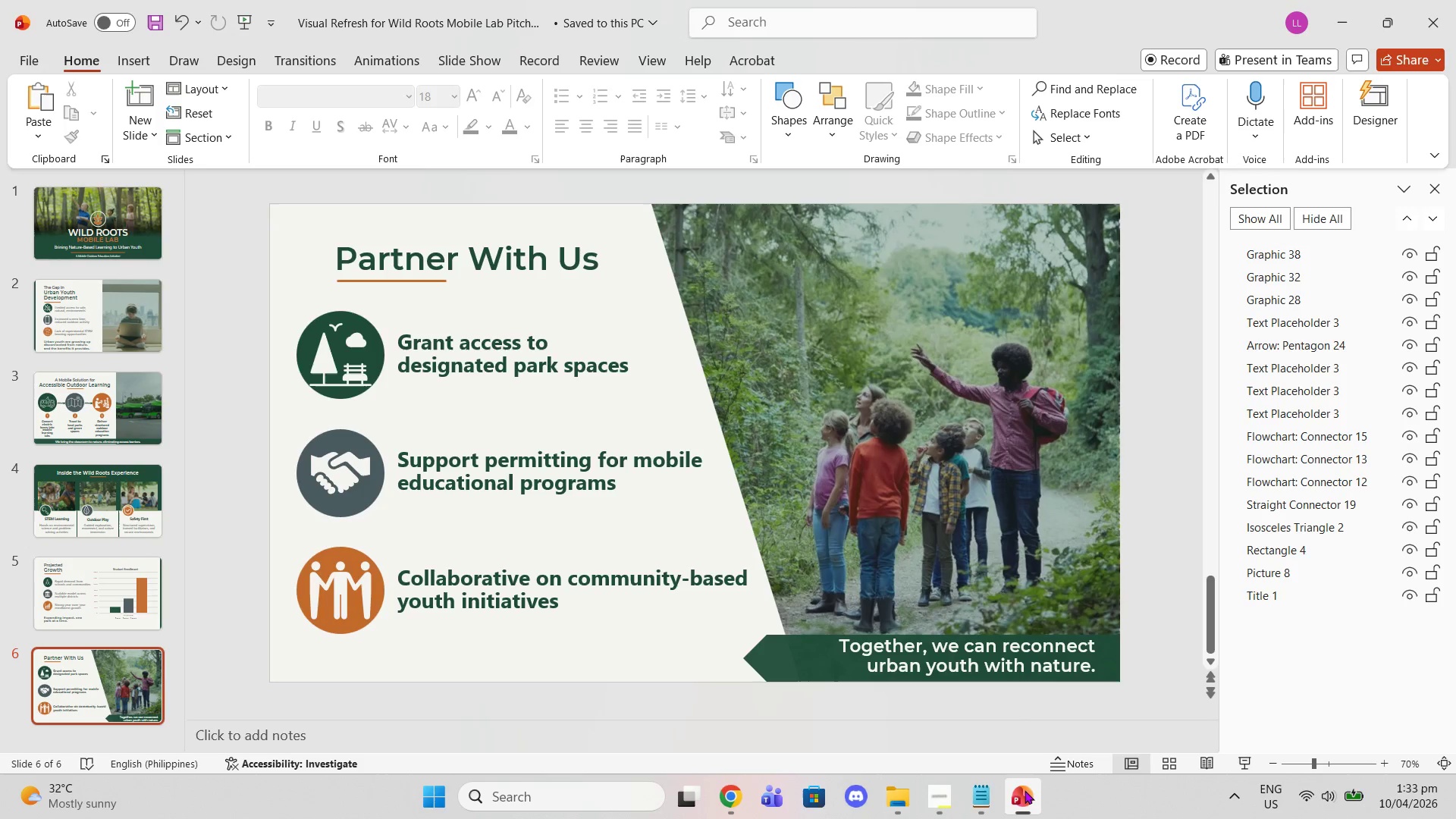 
left_click([1025, 790])
 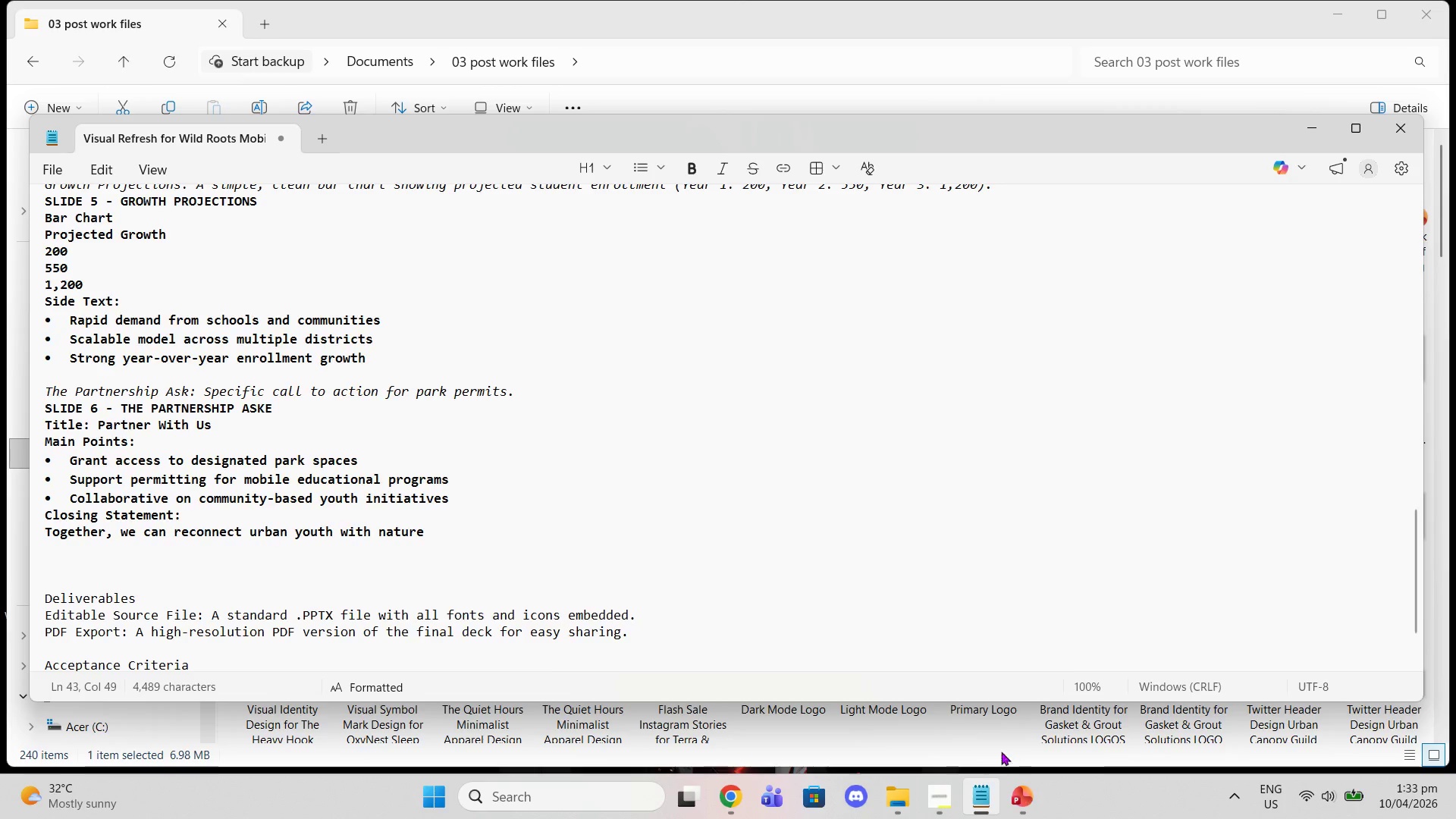 
scroll: coordinate [915, 624], scroll_direction: down, amount: 2.0
 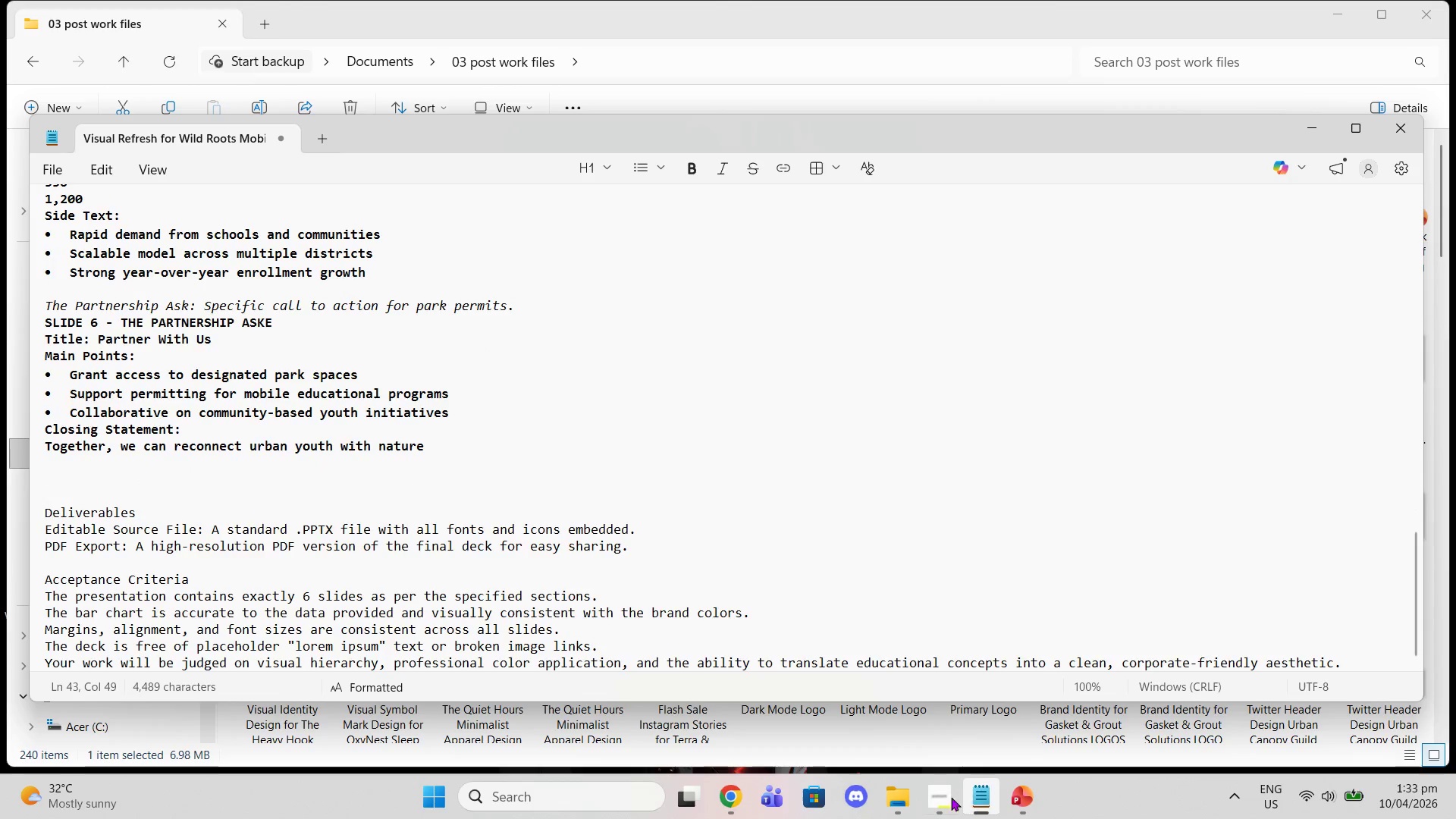 
left_click([949, 797])